 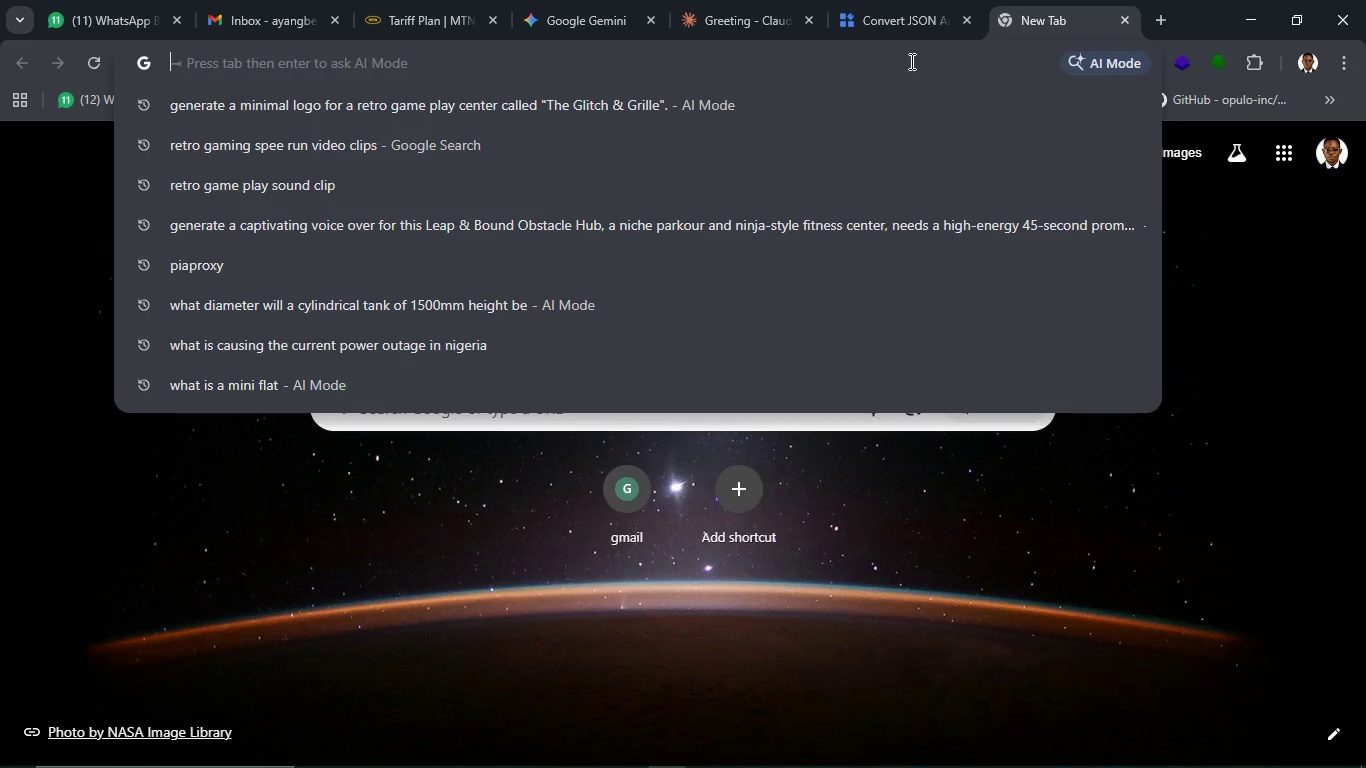 
type(retro game)
 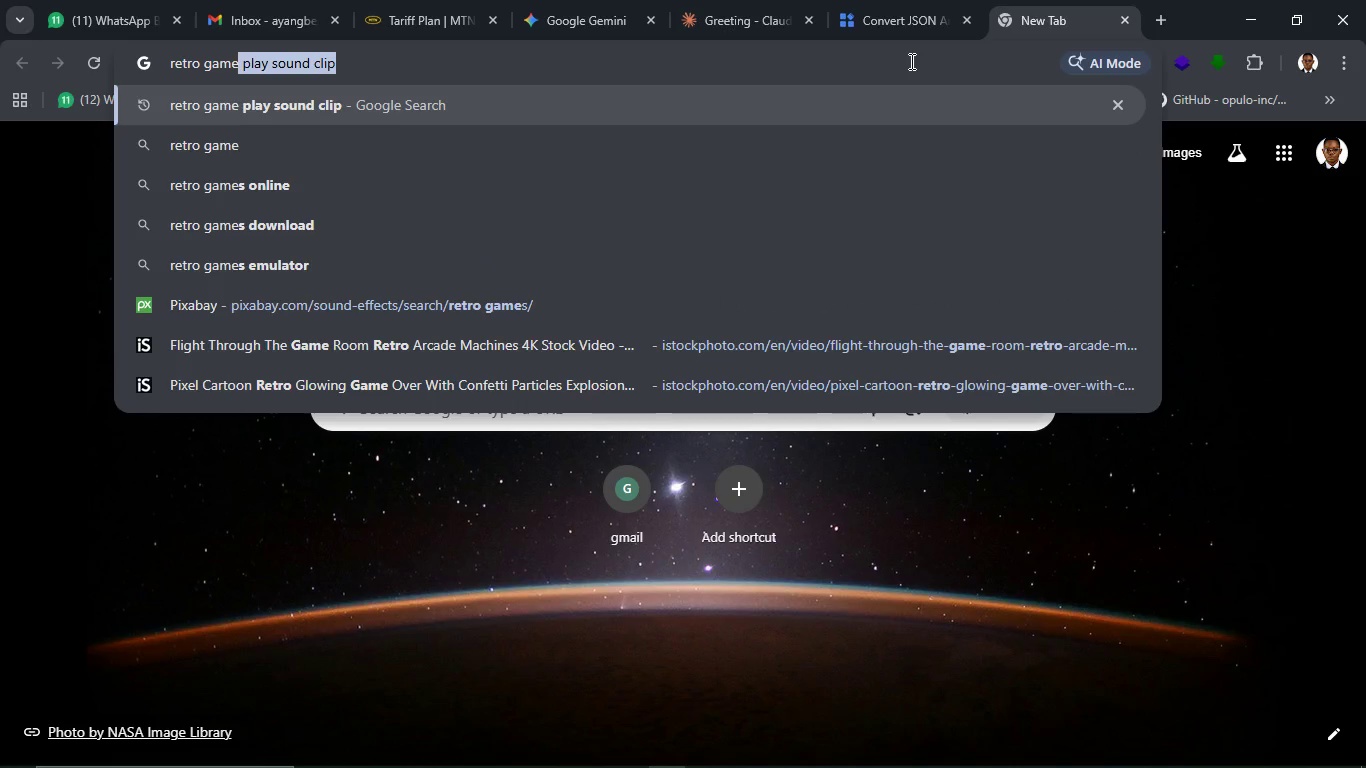 
type( play clip)
 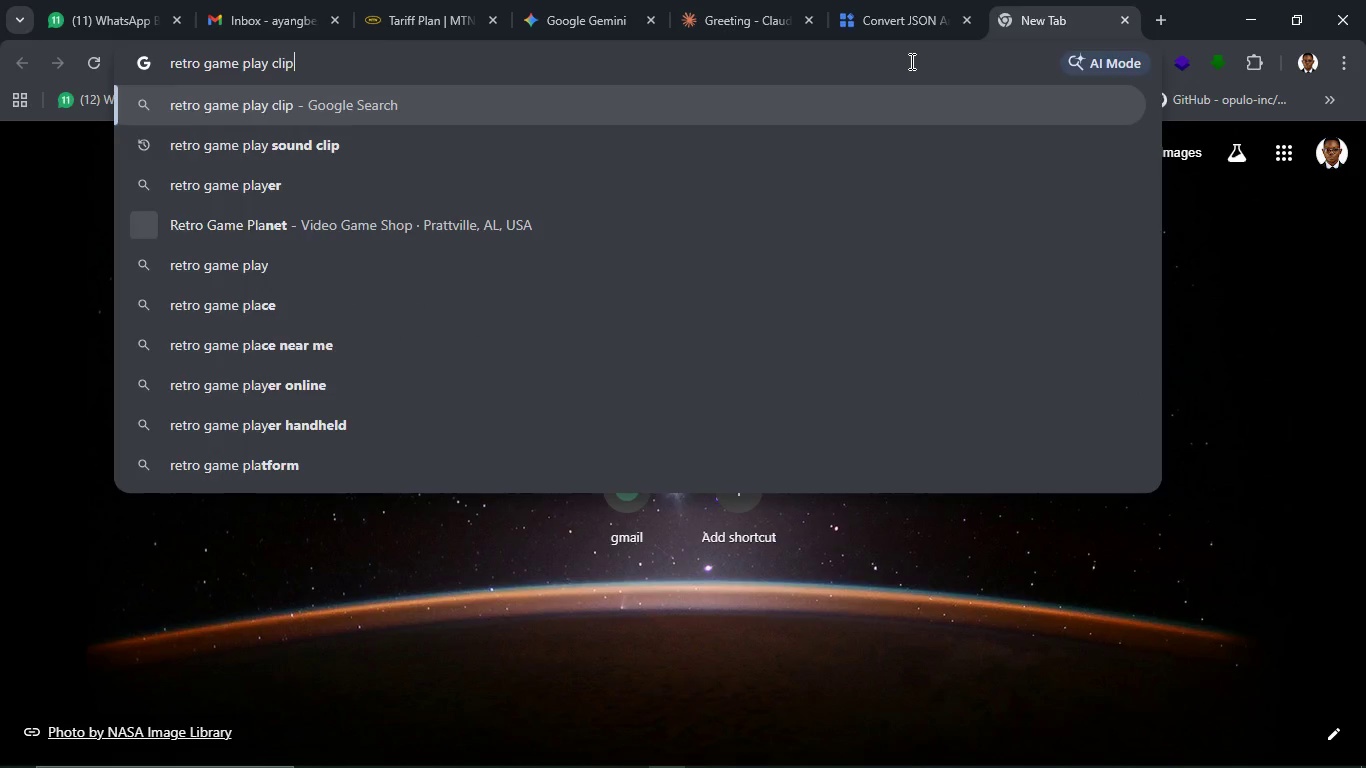 
key(Enter)
 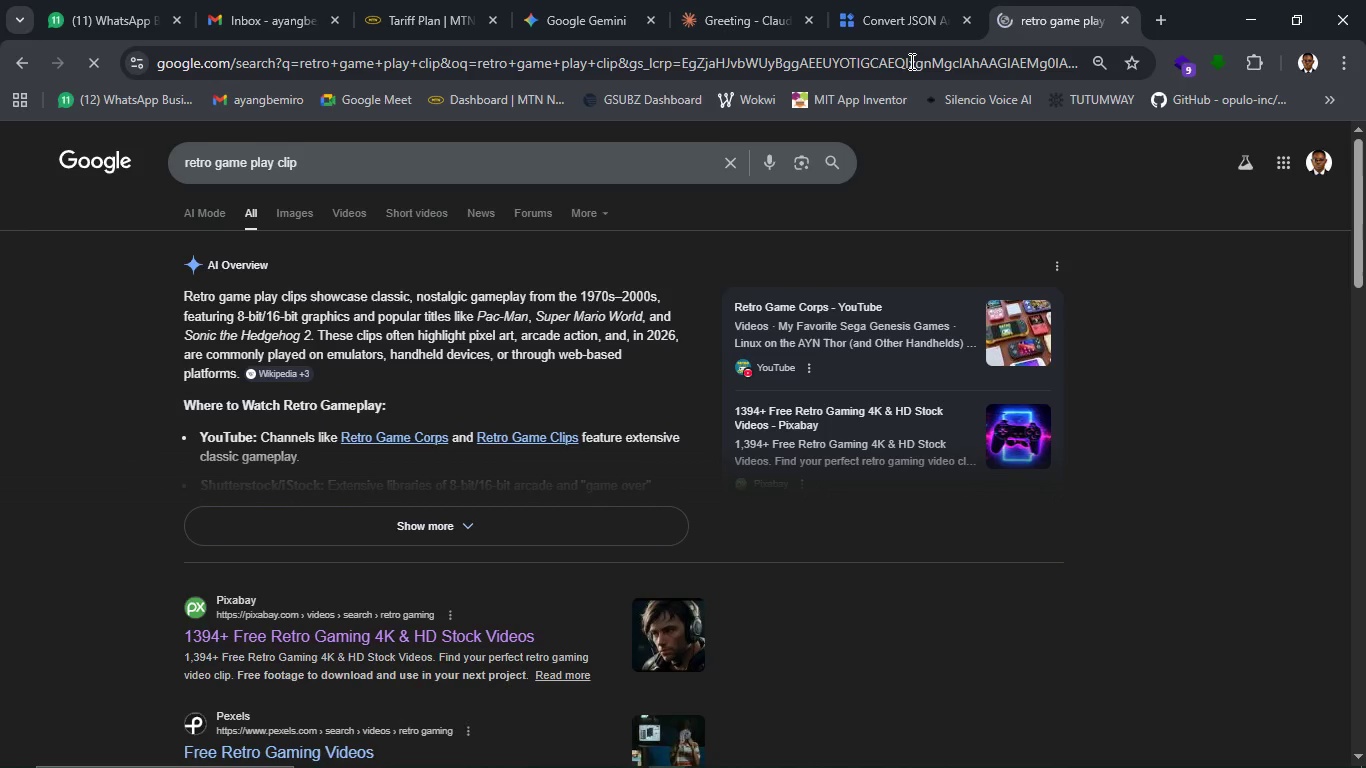 
wait(12.16)
 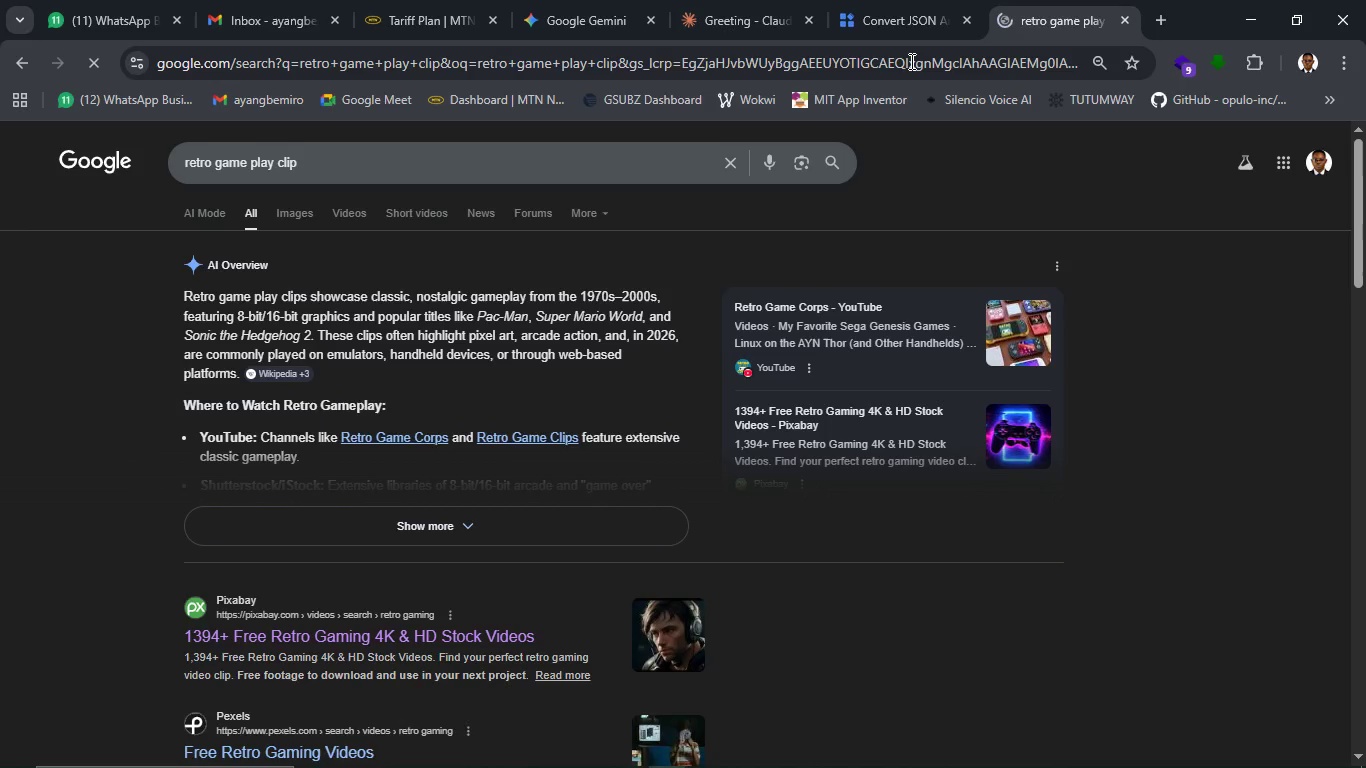 
left_click([1327, 95])
 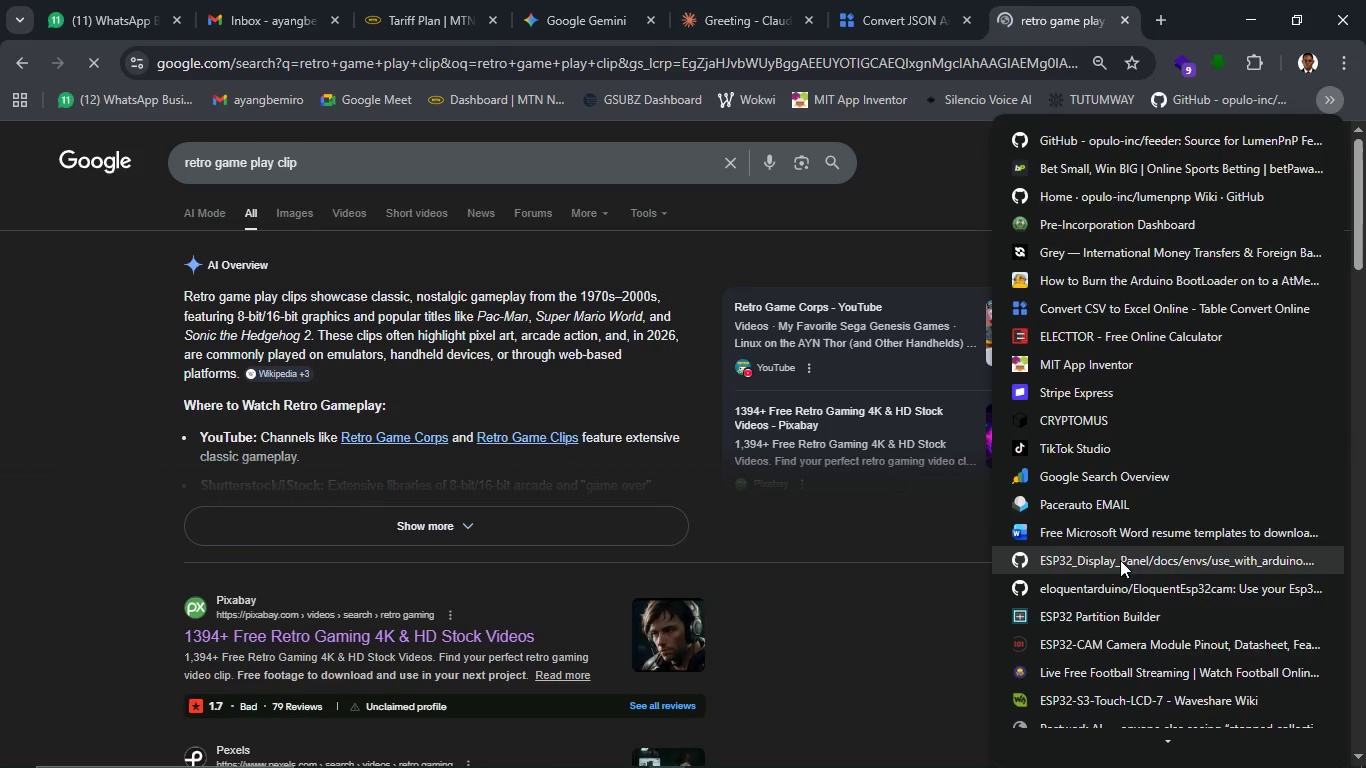 
scroll: coordinate [1125, 601], scroll_direction: down, amount: 19.0
 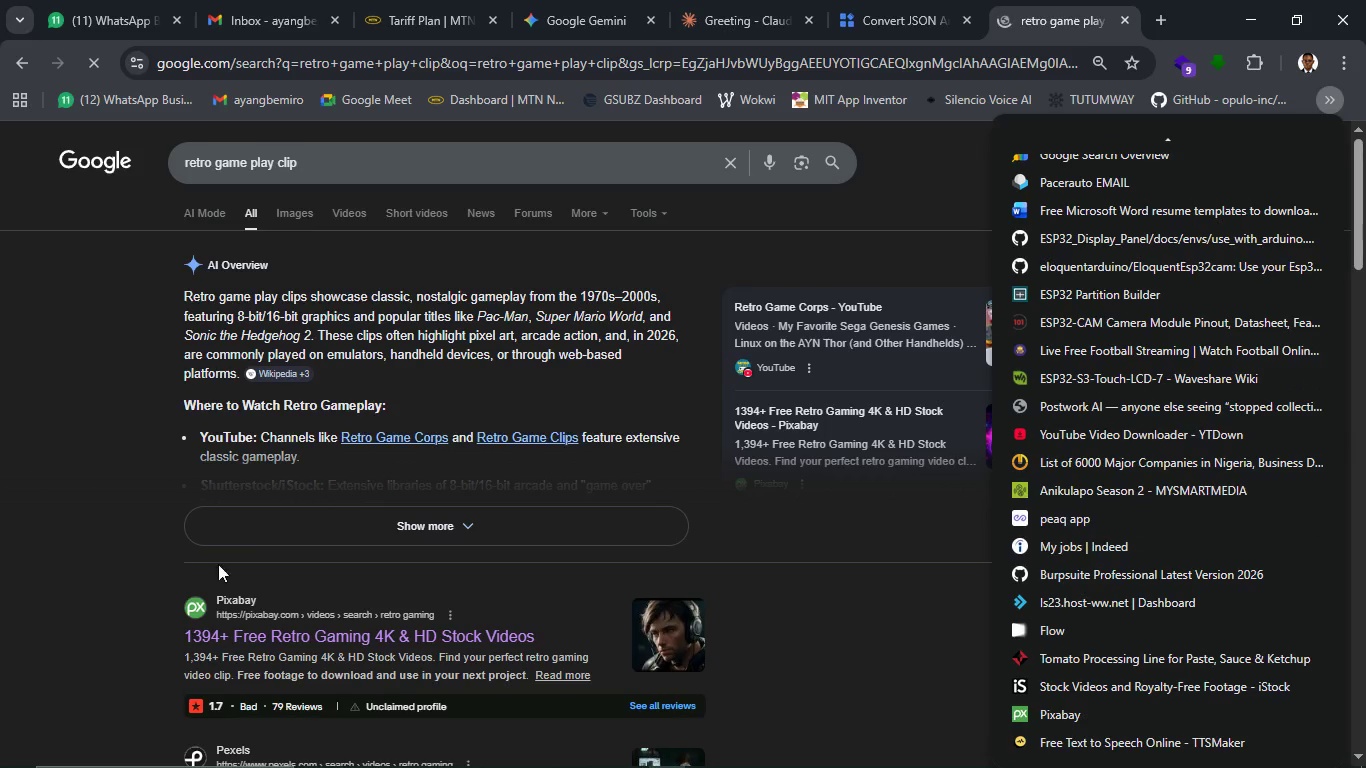 
left_click([387, 635])
 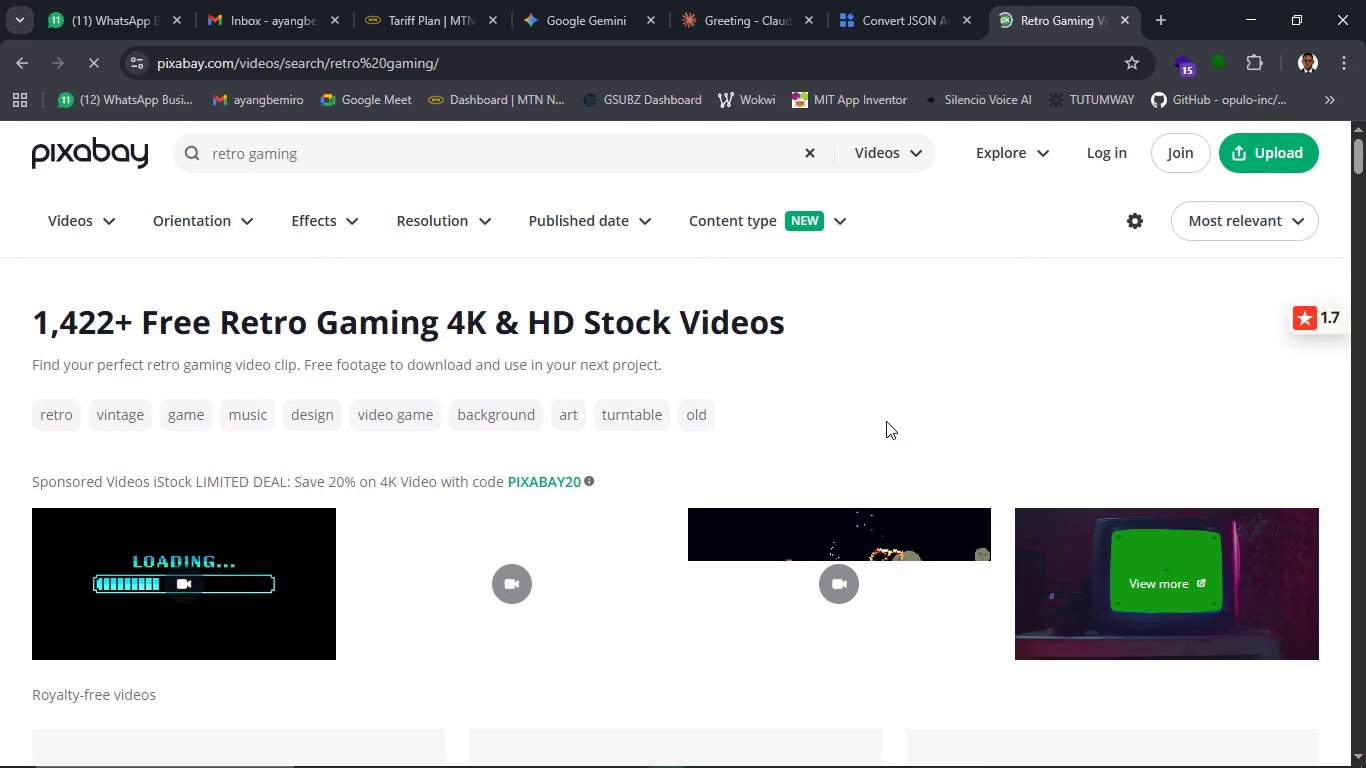 
wait(16.22)
 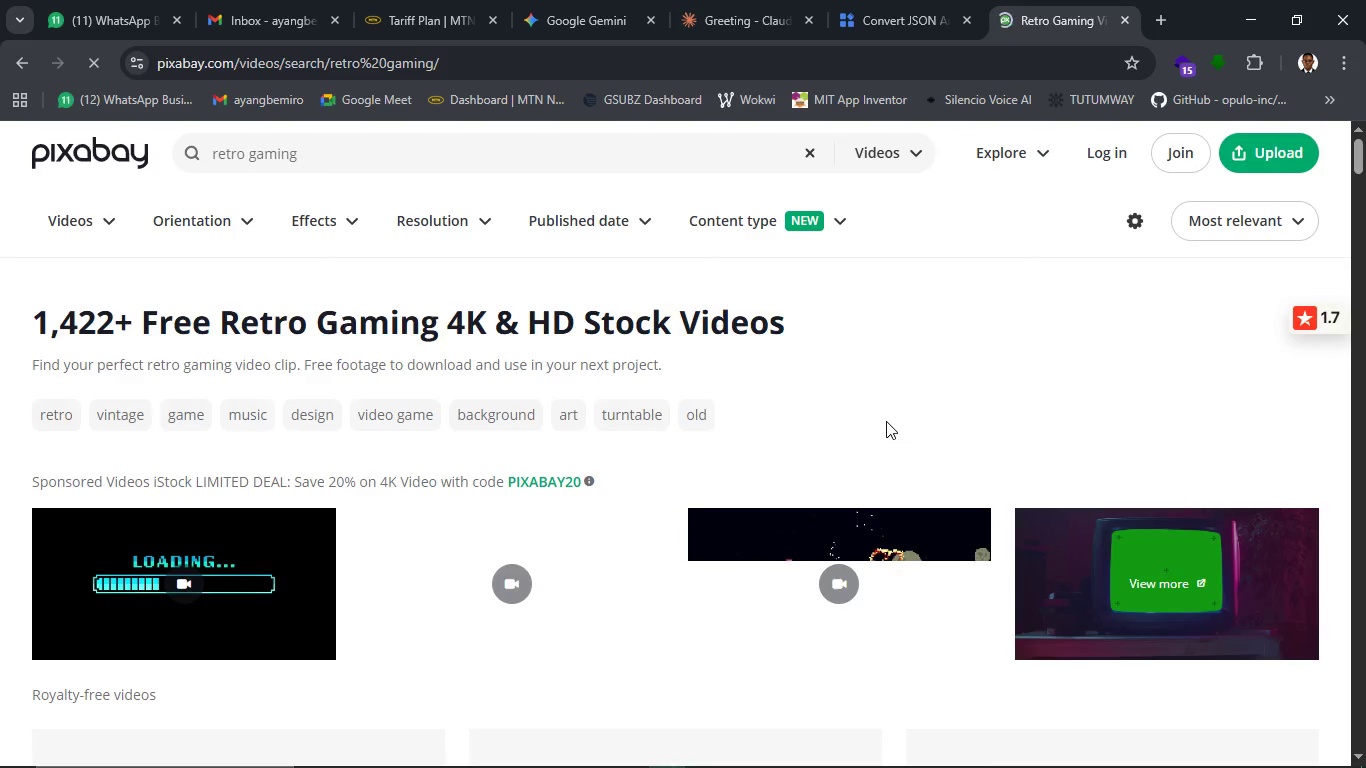 
left_click([513, 751])